 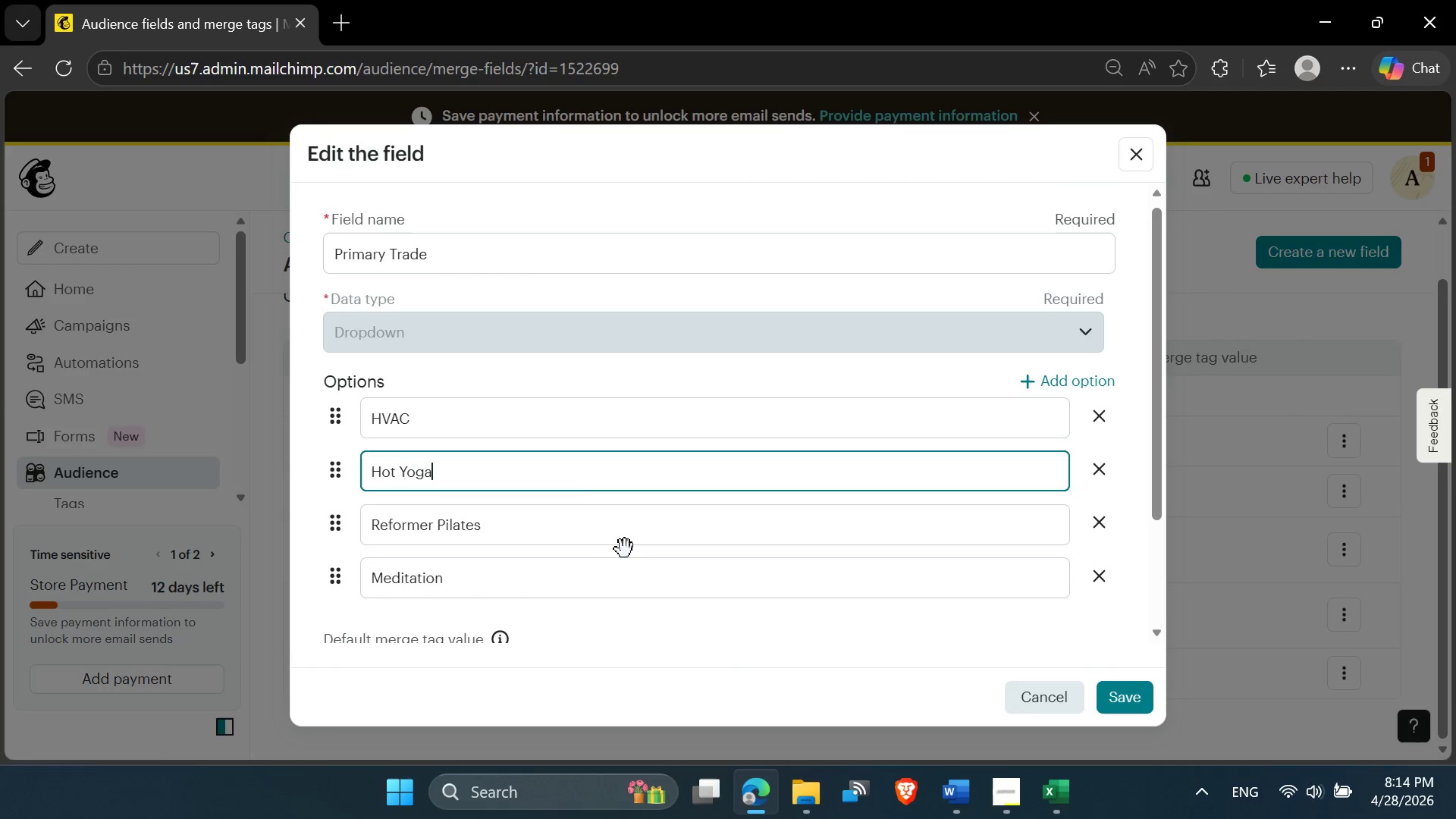 
key(Control+A)
 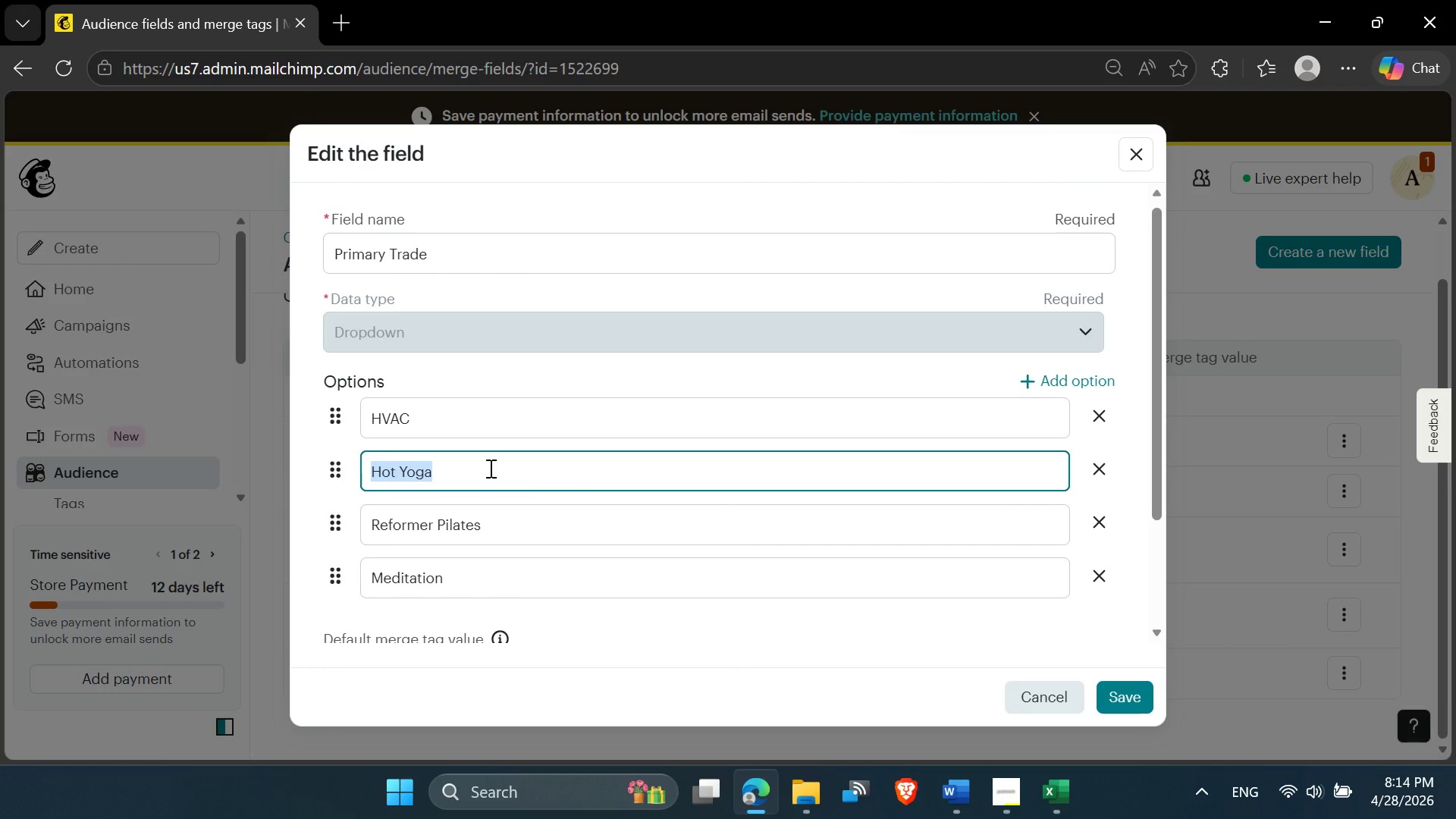 
key(Control+V)
 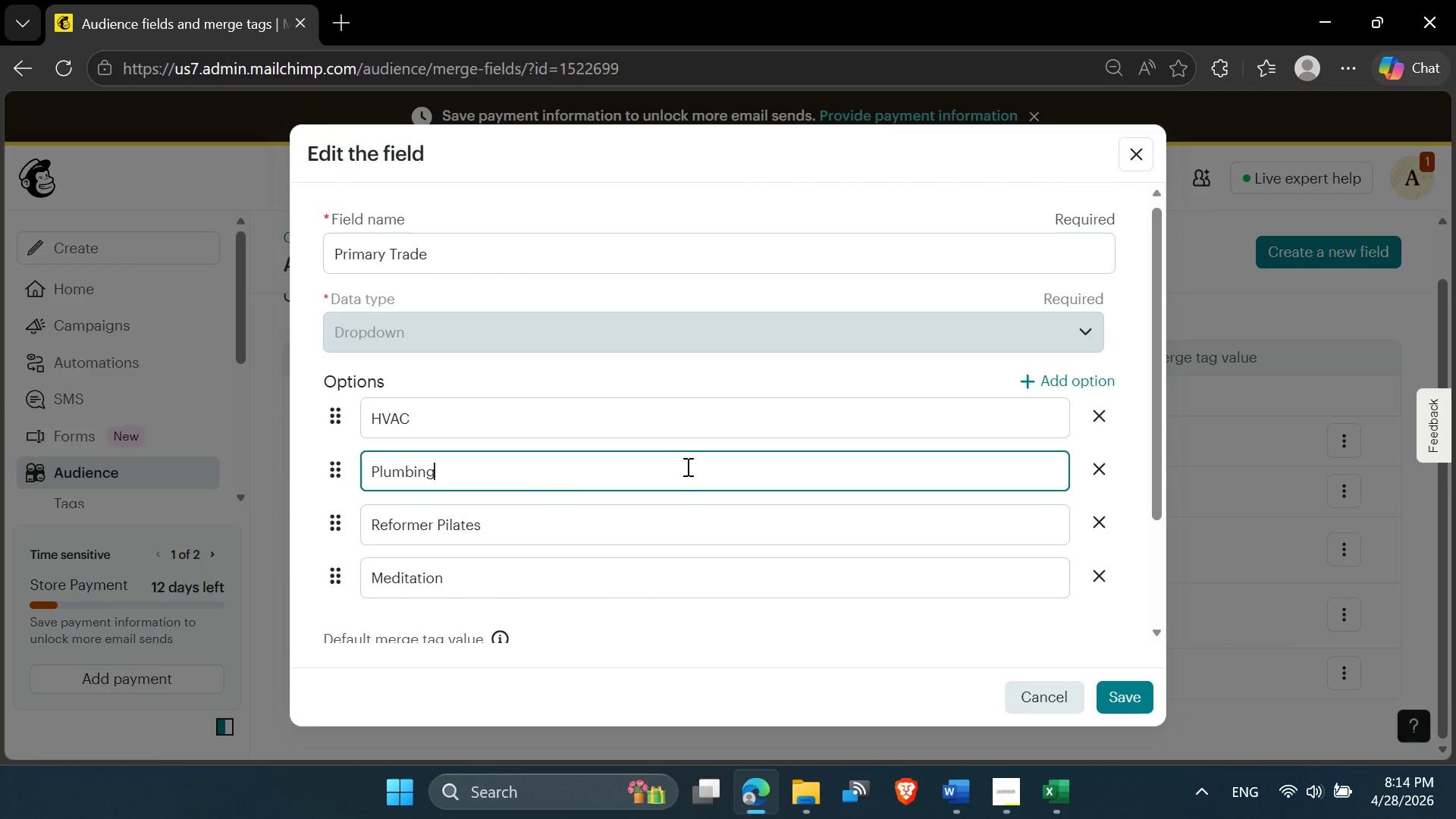 
key(Enter)
 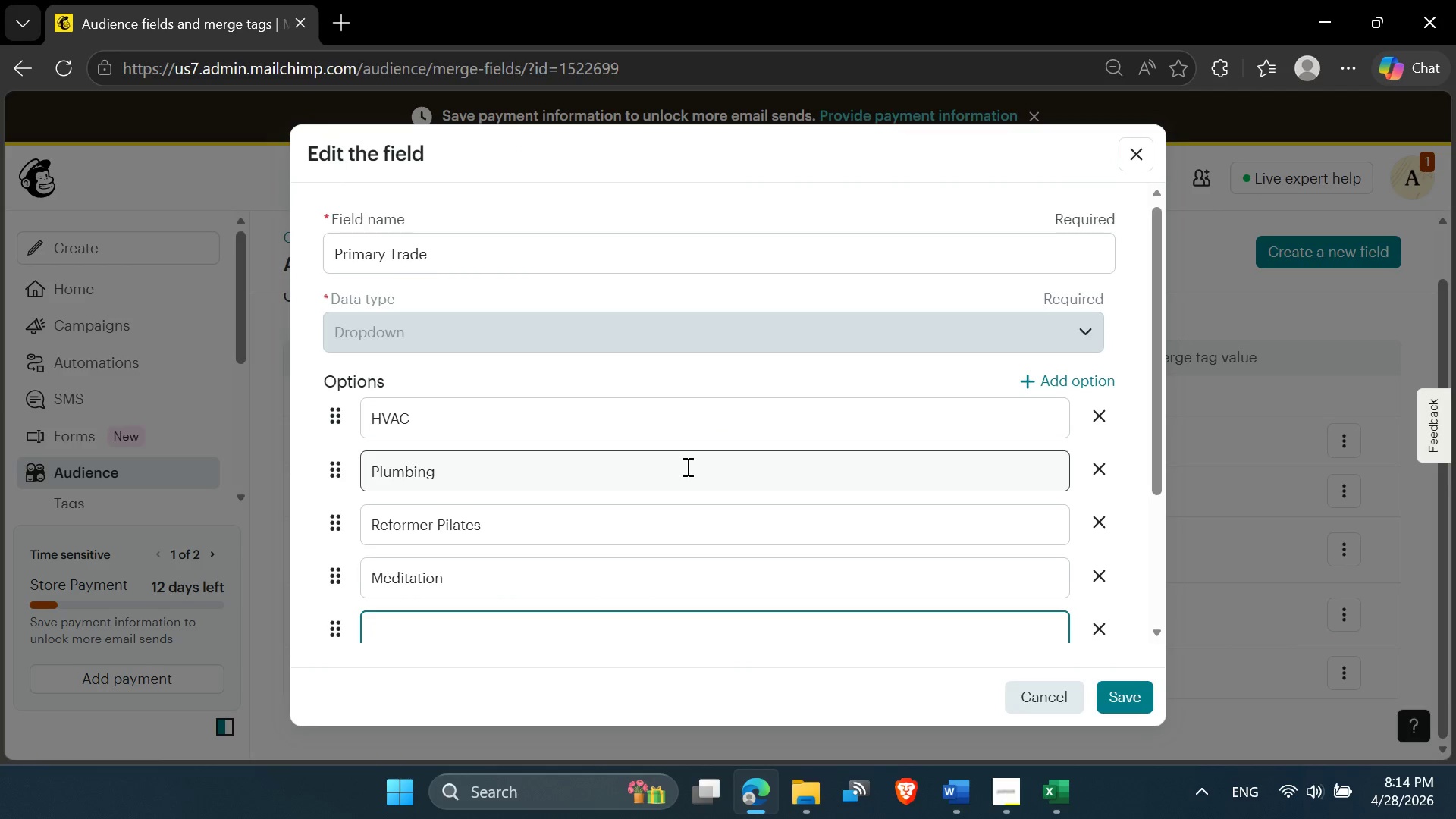 
key(Backspace)
 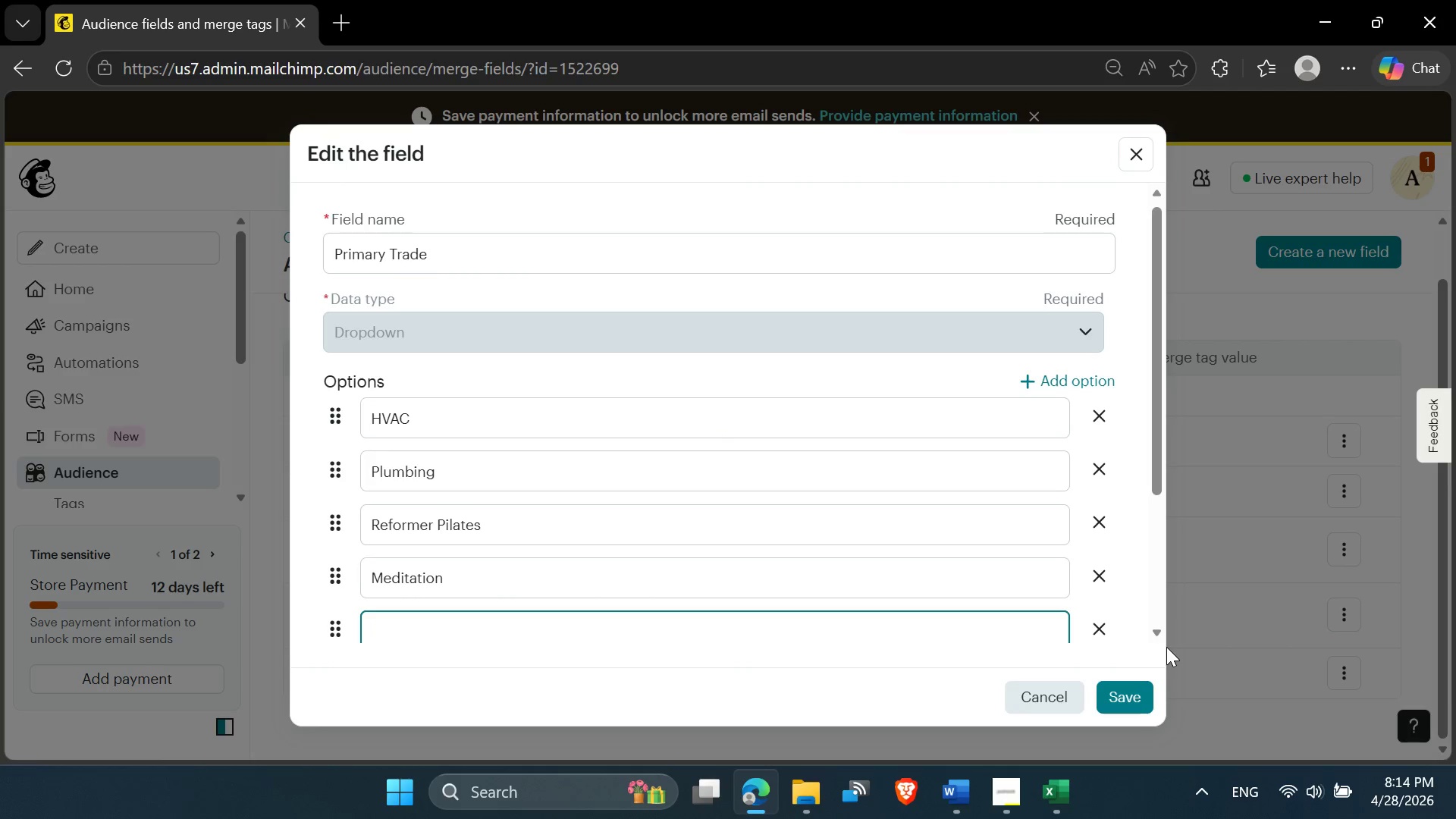 
left_click([1101, 626])
 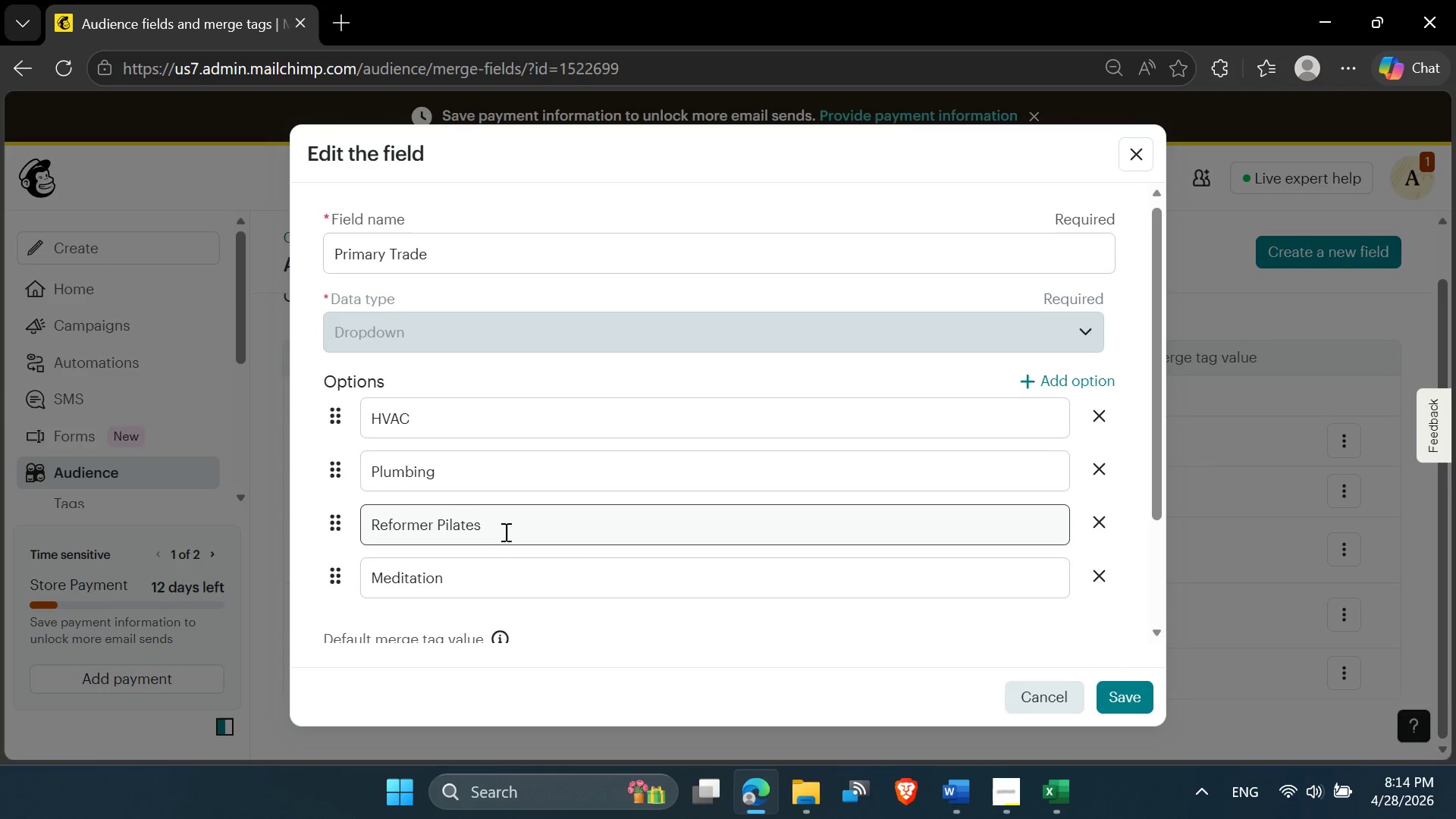 
left_click([491, 528])
 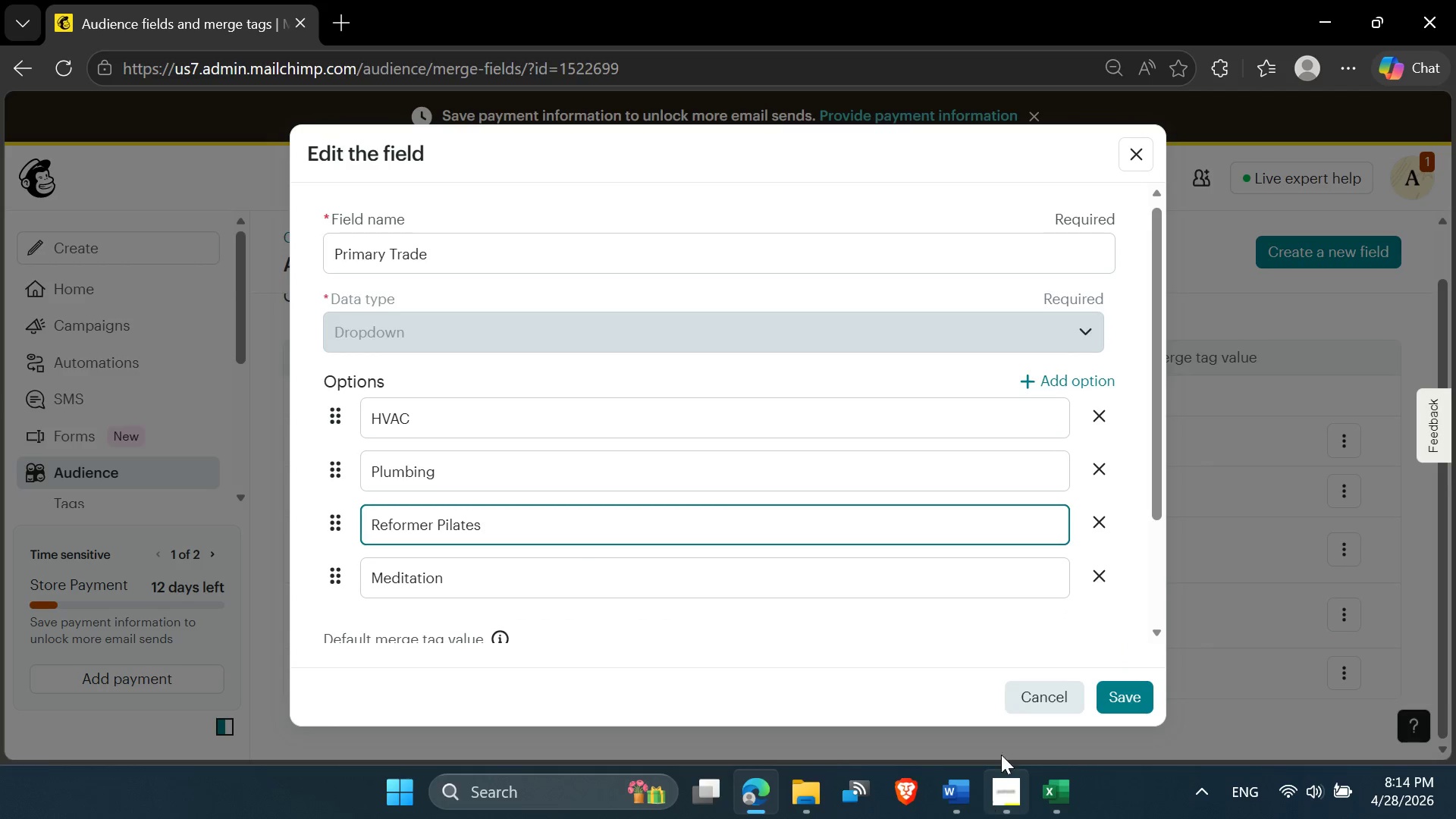 
left_click([1099, 538])
 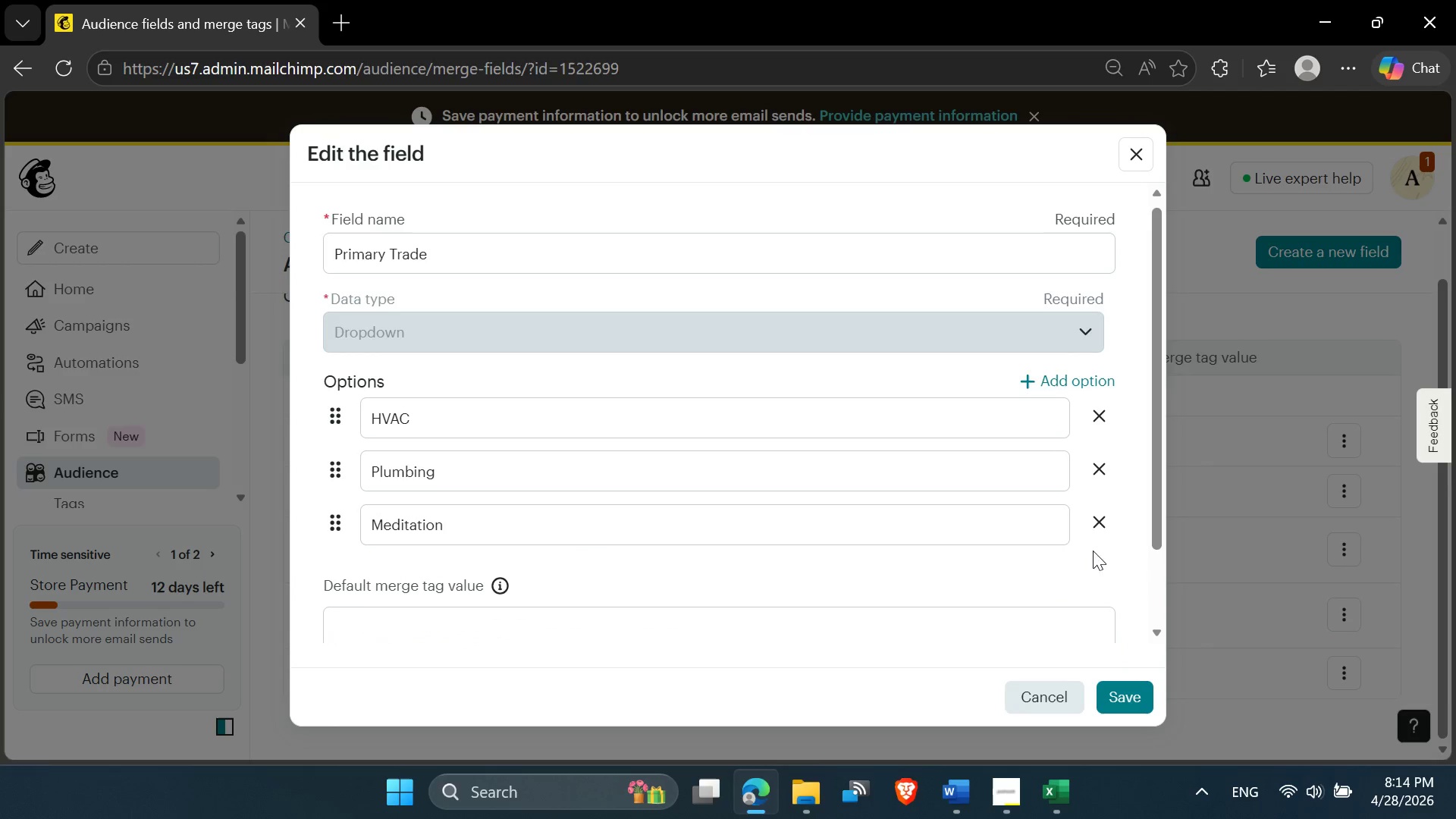 
left_click([1097, 534])
 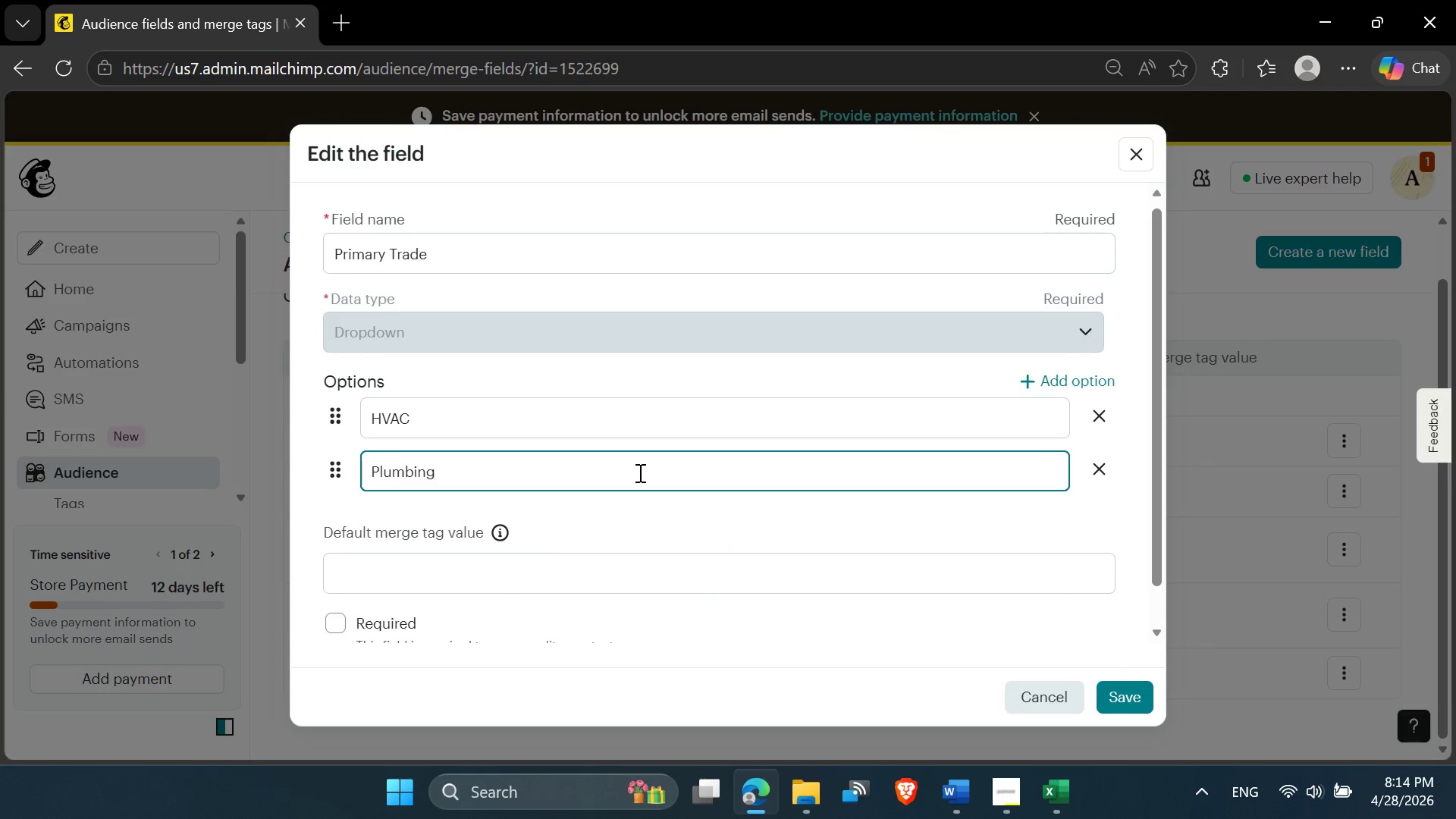 
key(Enter)
 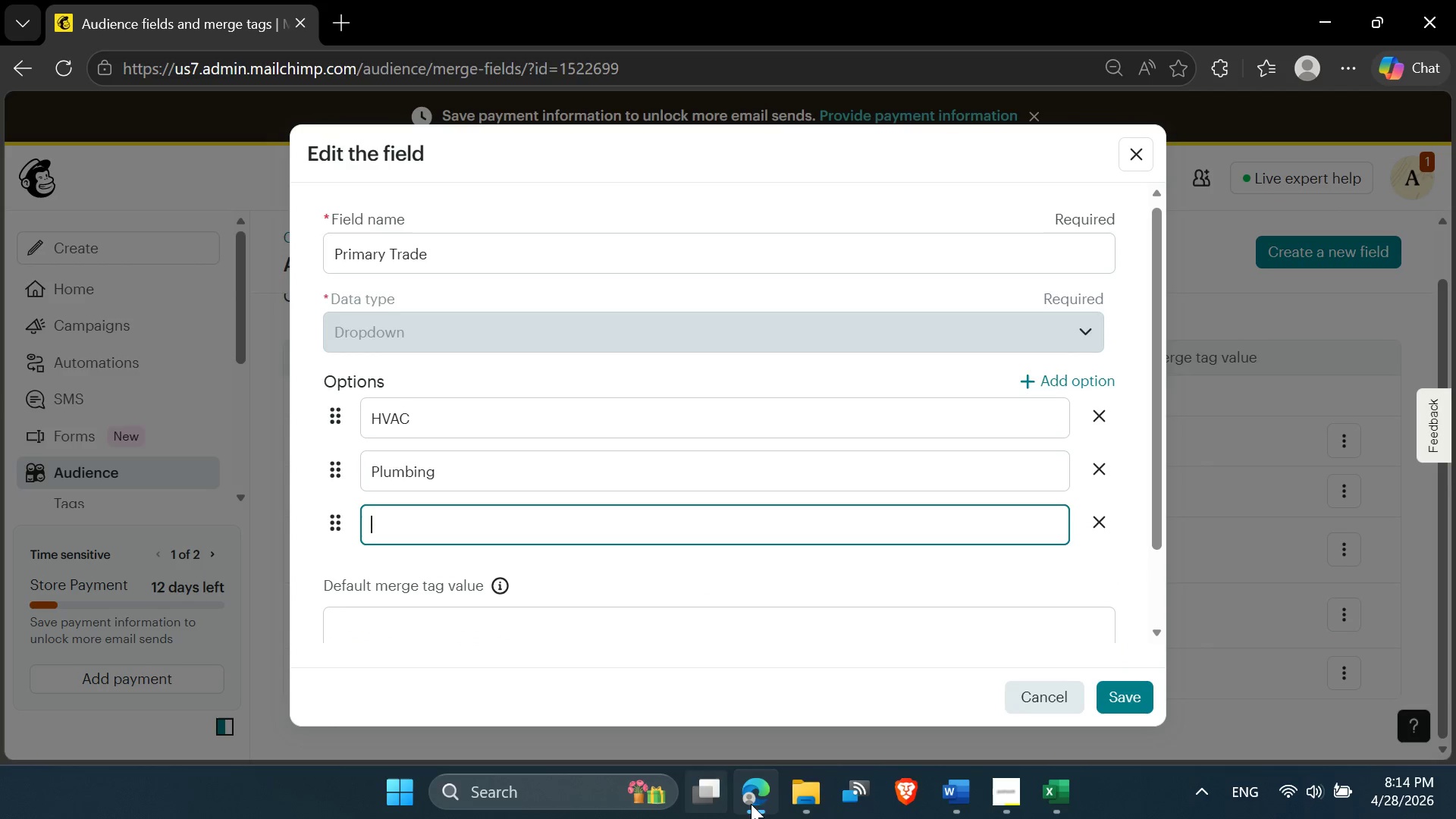 
left_click([1005, 795])